 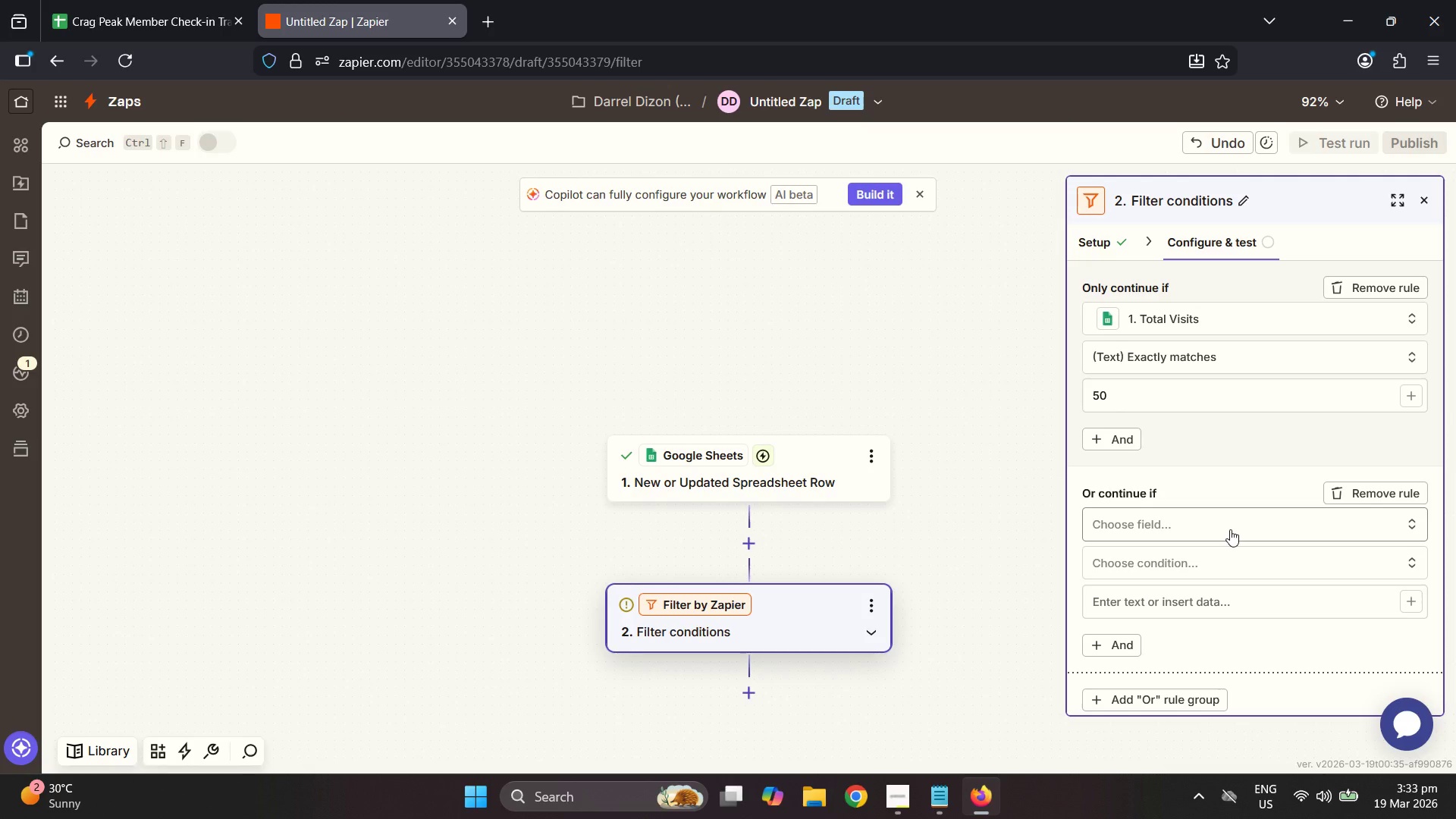 
left_click([1196, 570])
 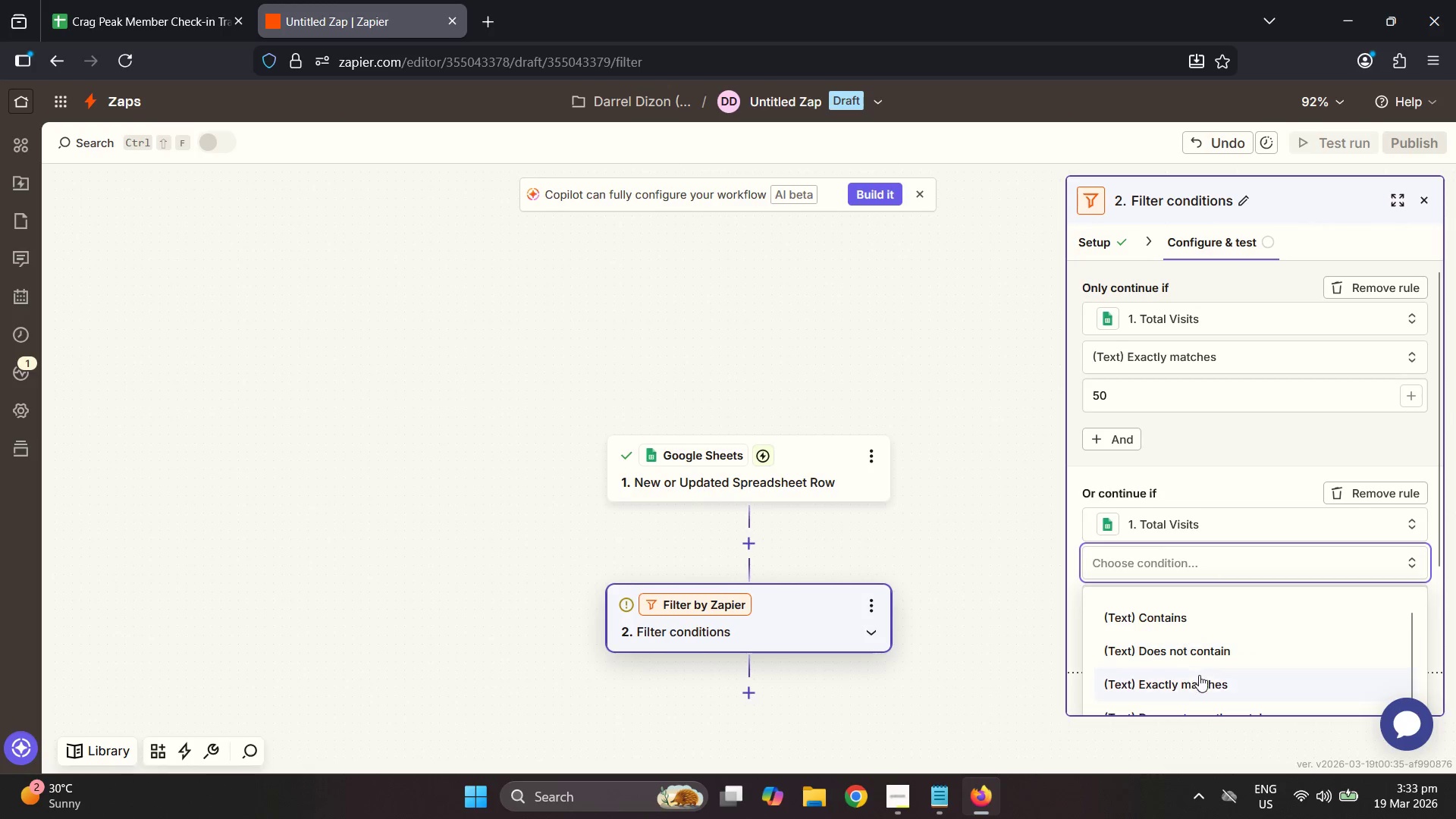 
left_click([1202, 685])
 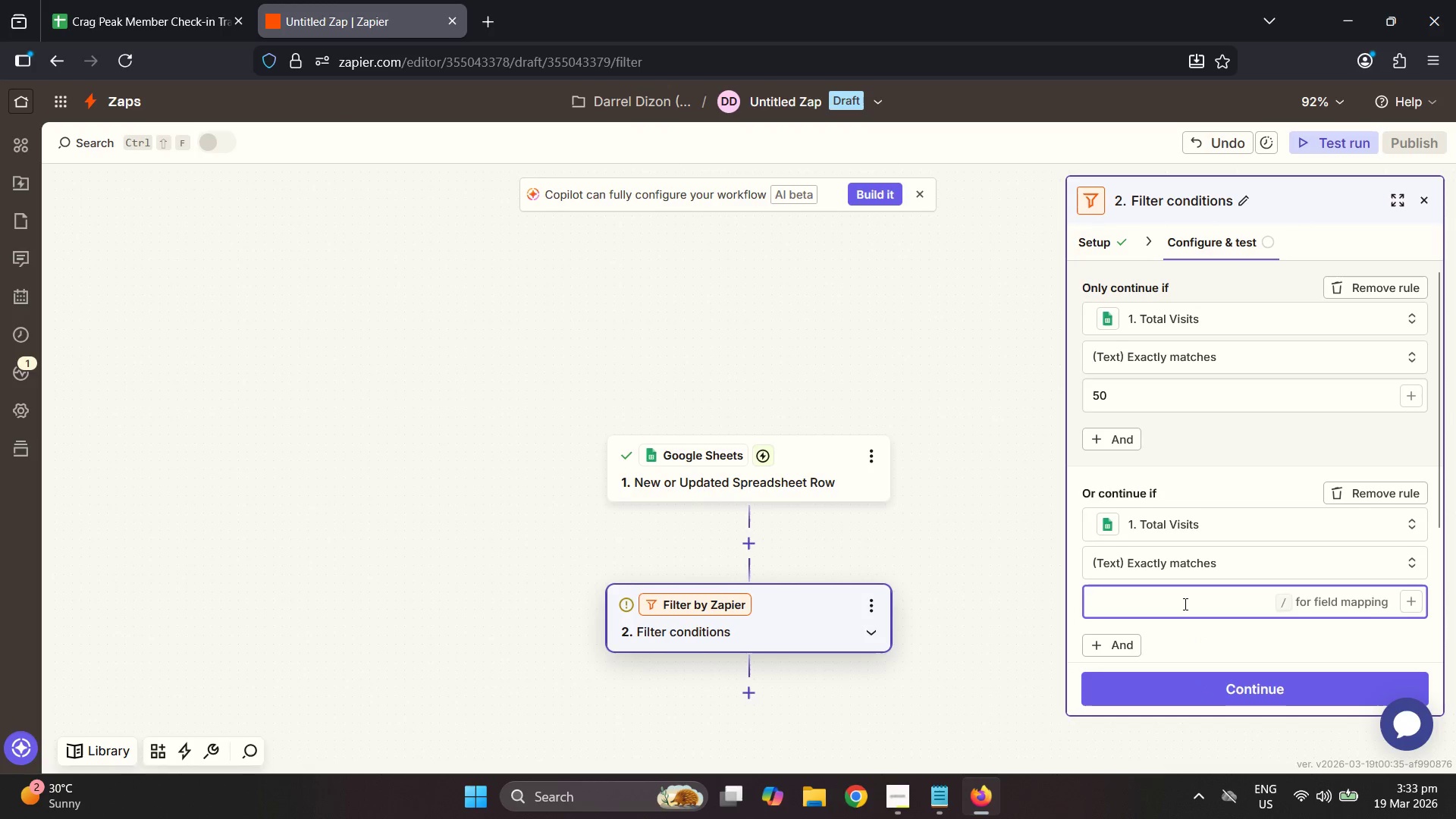 
type(100)
 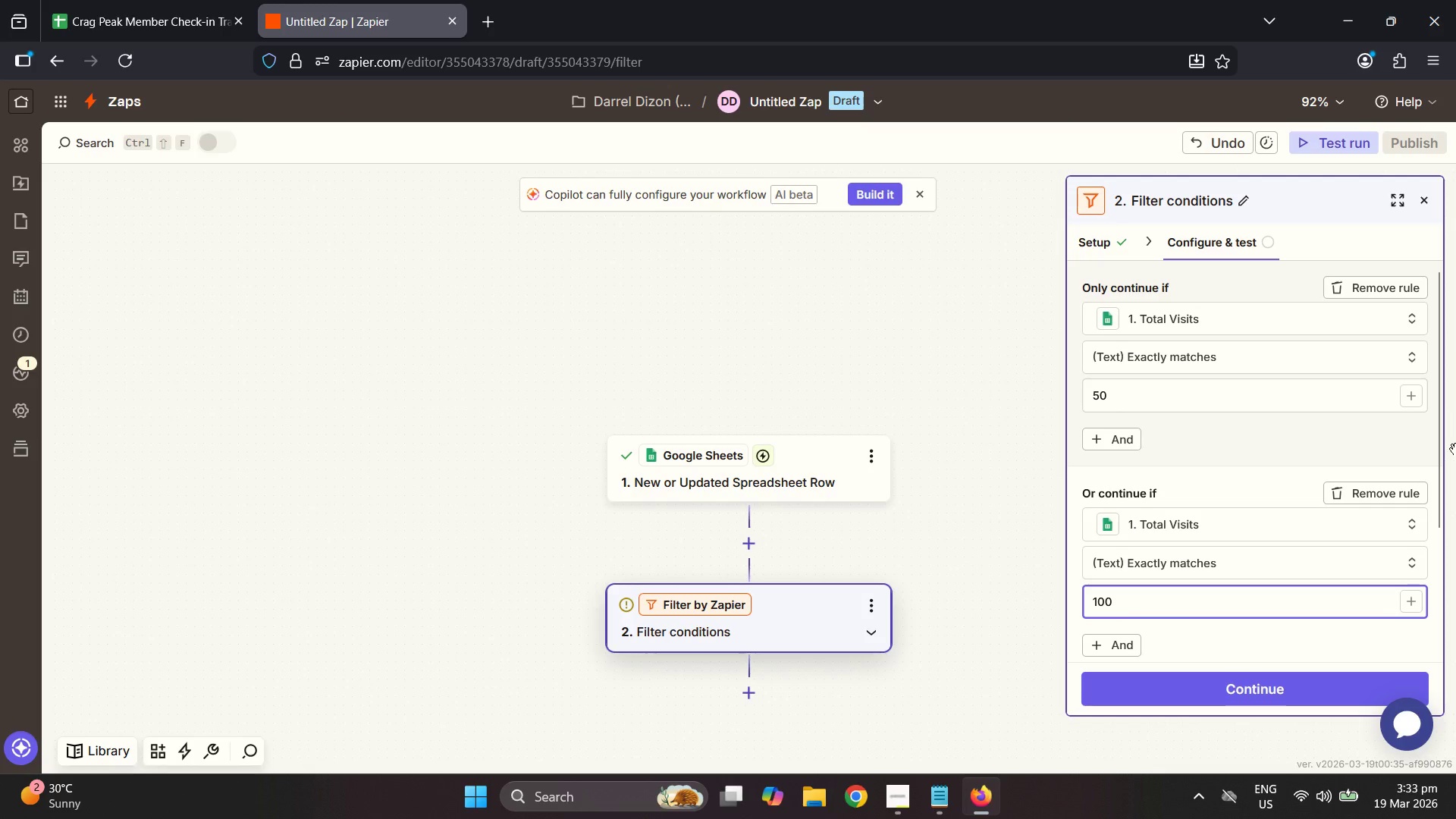 
scroll: coordinate [1332, 429], scroll_direction: down, amount: 3.0
 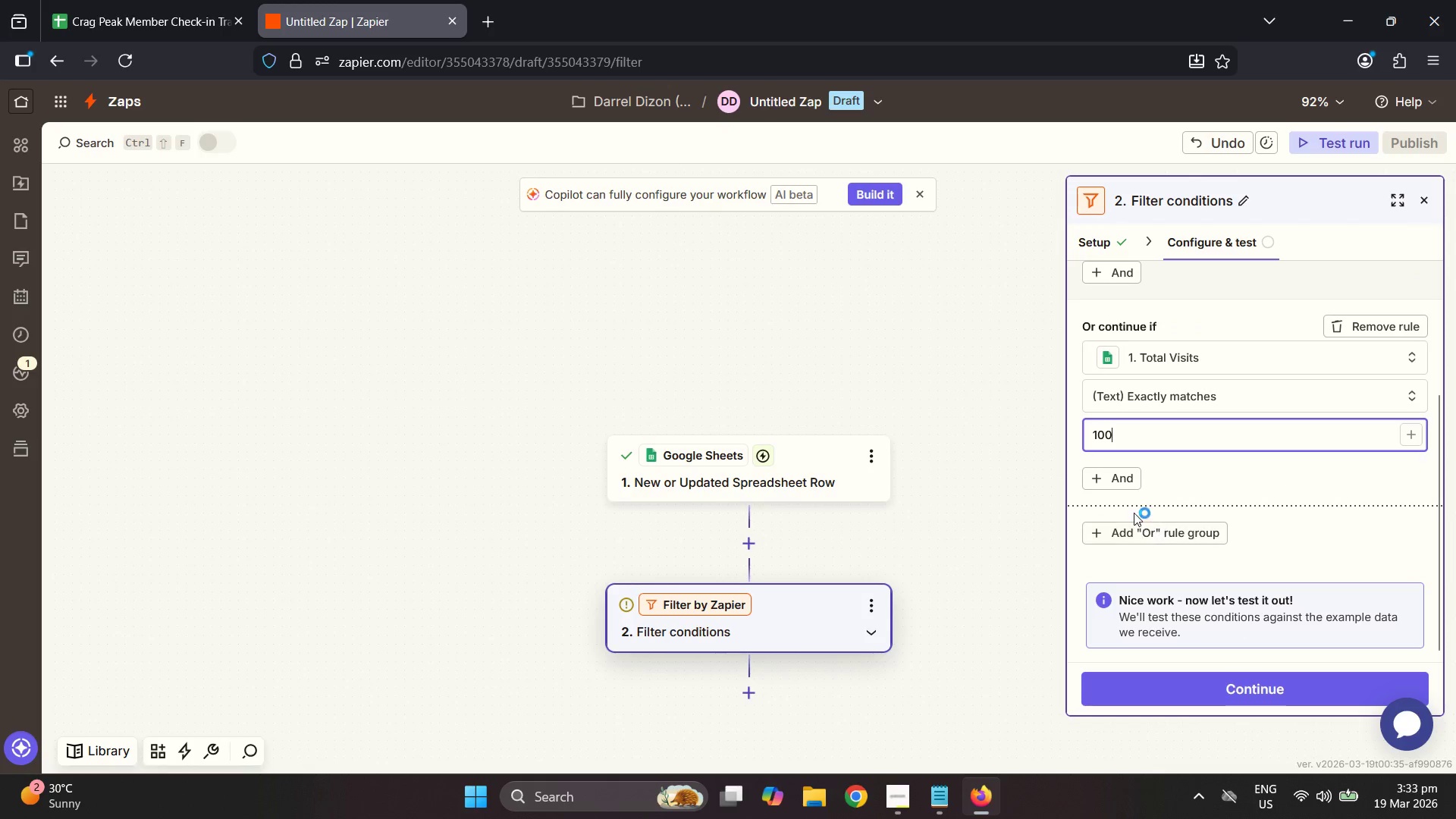 
left_click([1153, 531])
 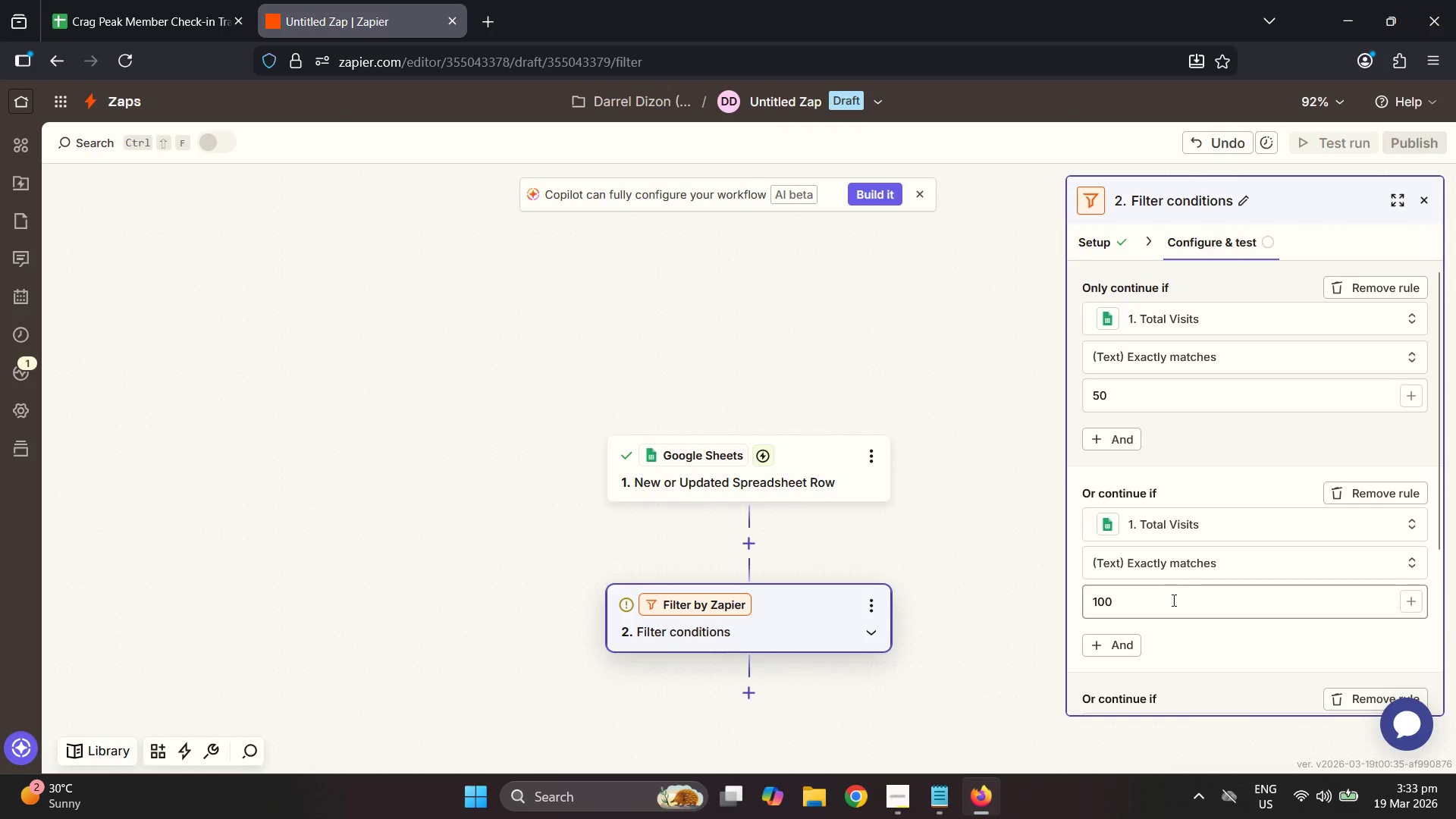 
scroll: coordinate [1173, 608], scroll_direction: down, amount: 3.0
 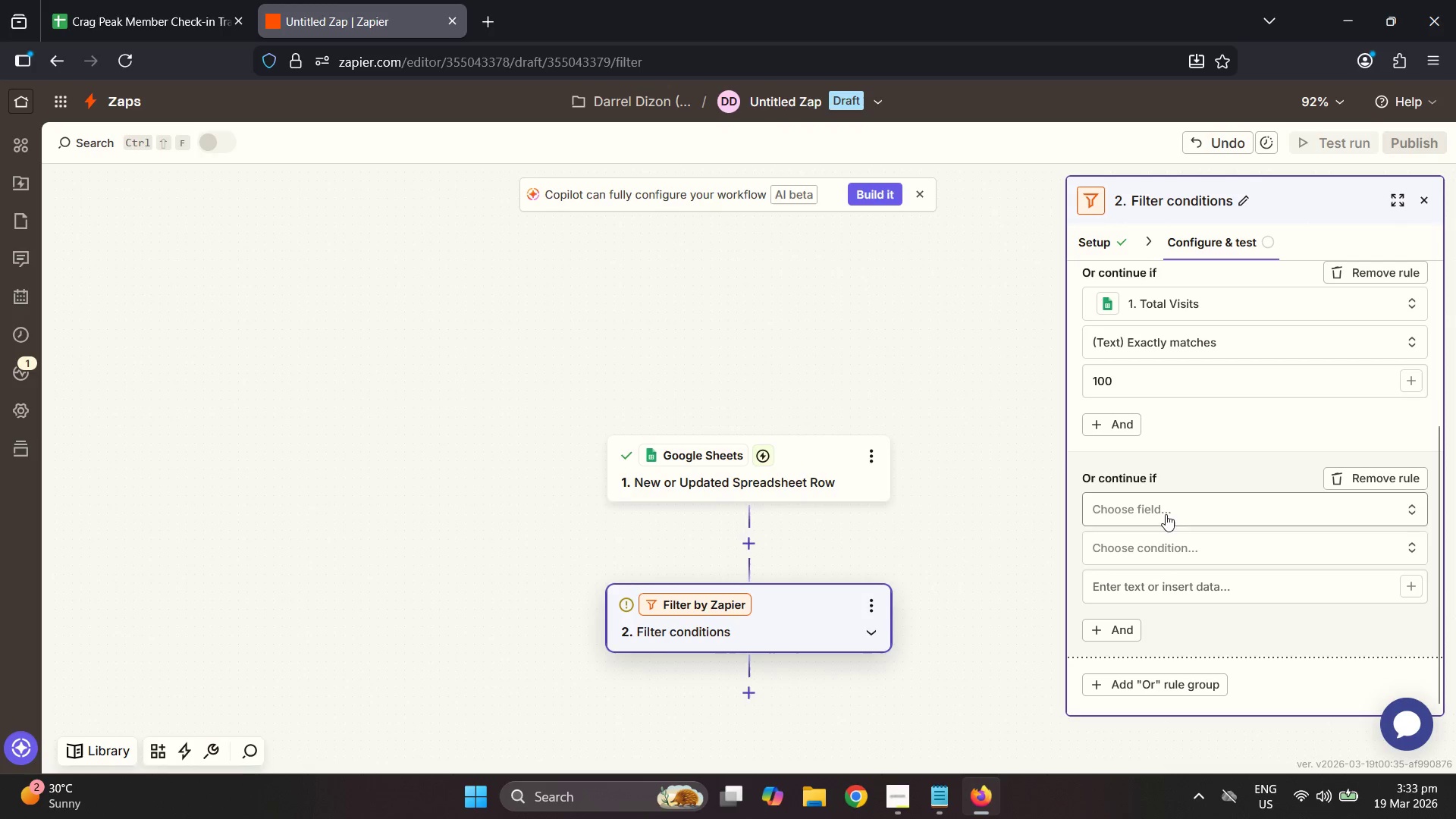 
left_click([1166, 513])
 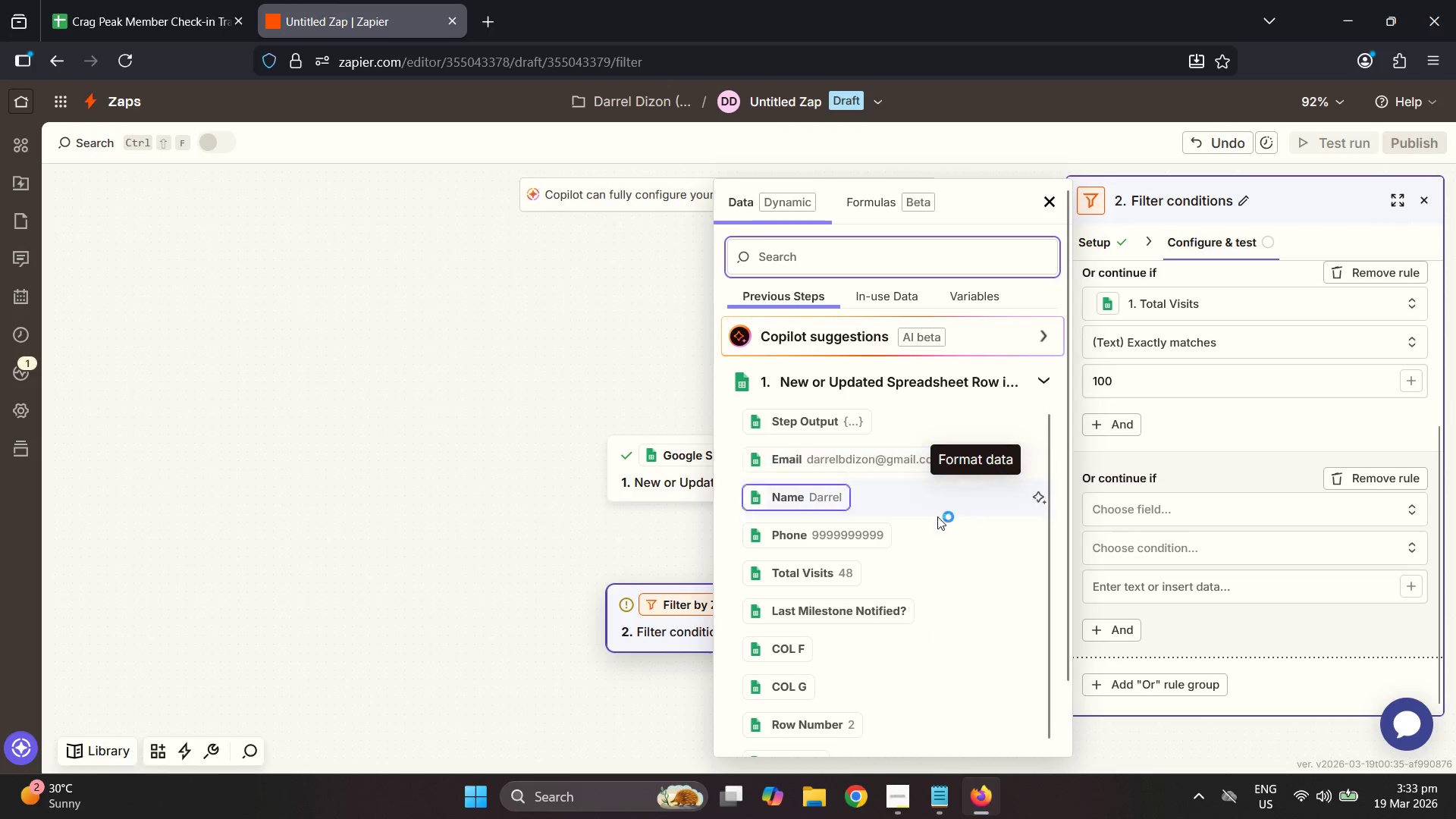 
left_click([843, 569])
 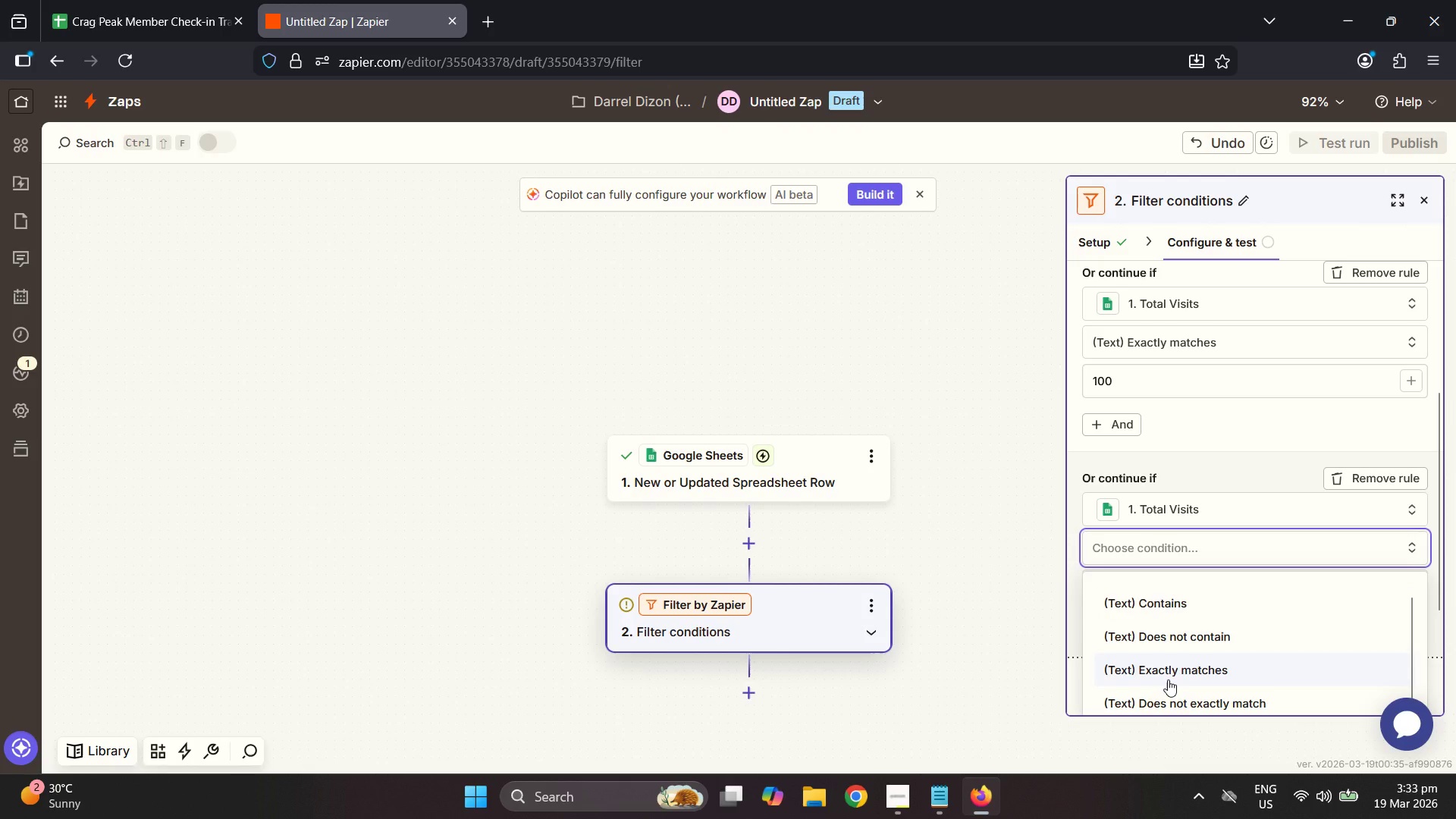 
double_click([1147, 598])
 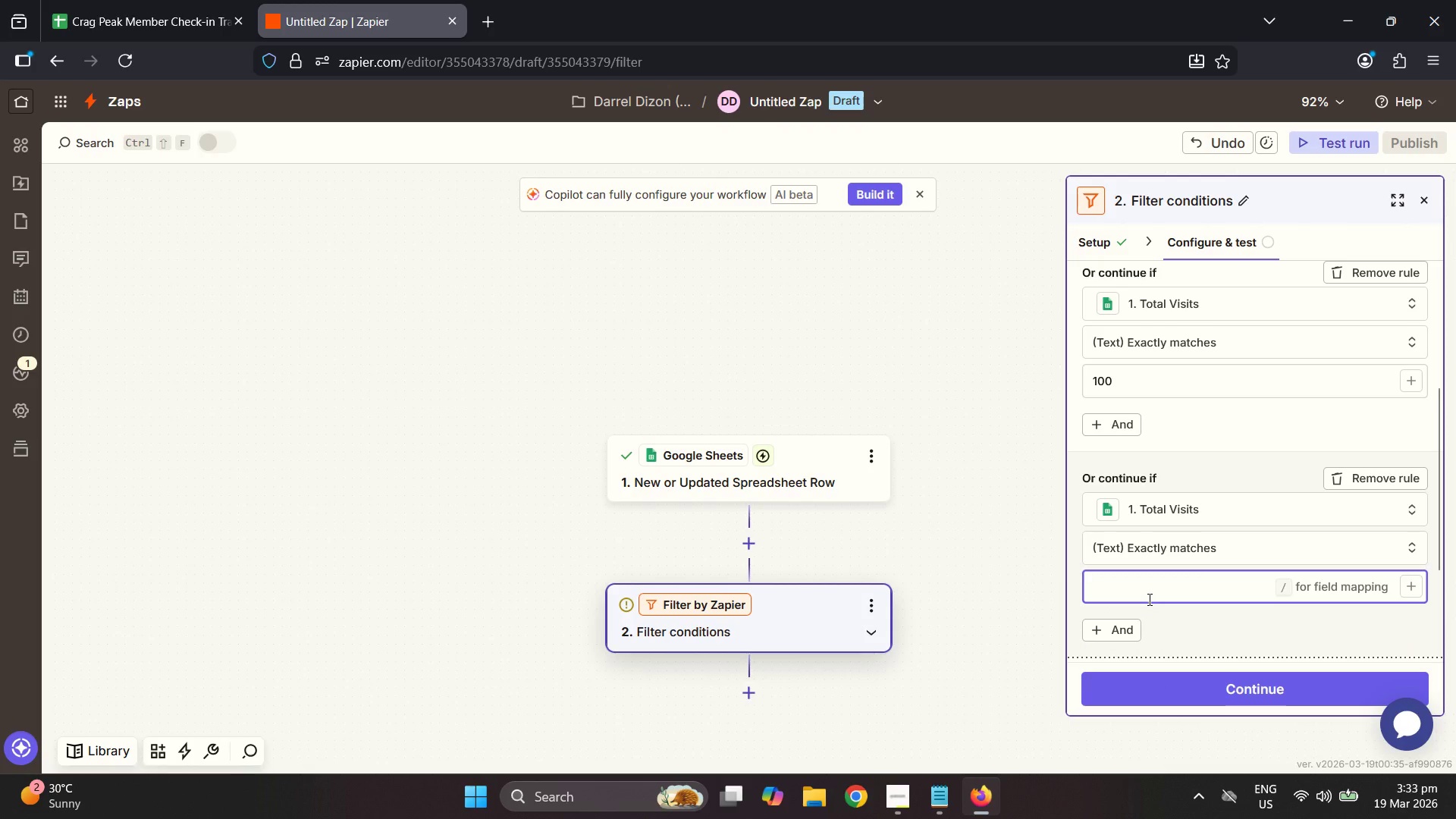 
type(25)
 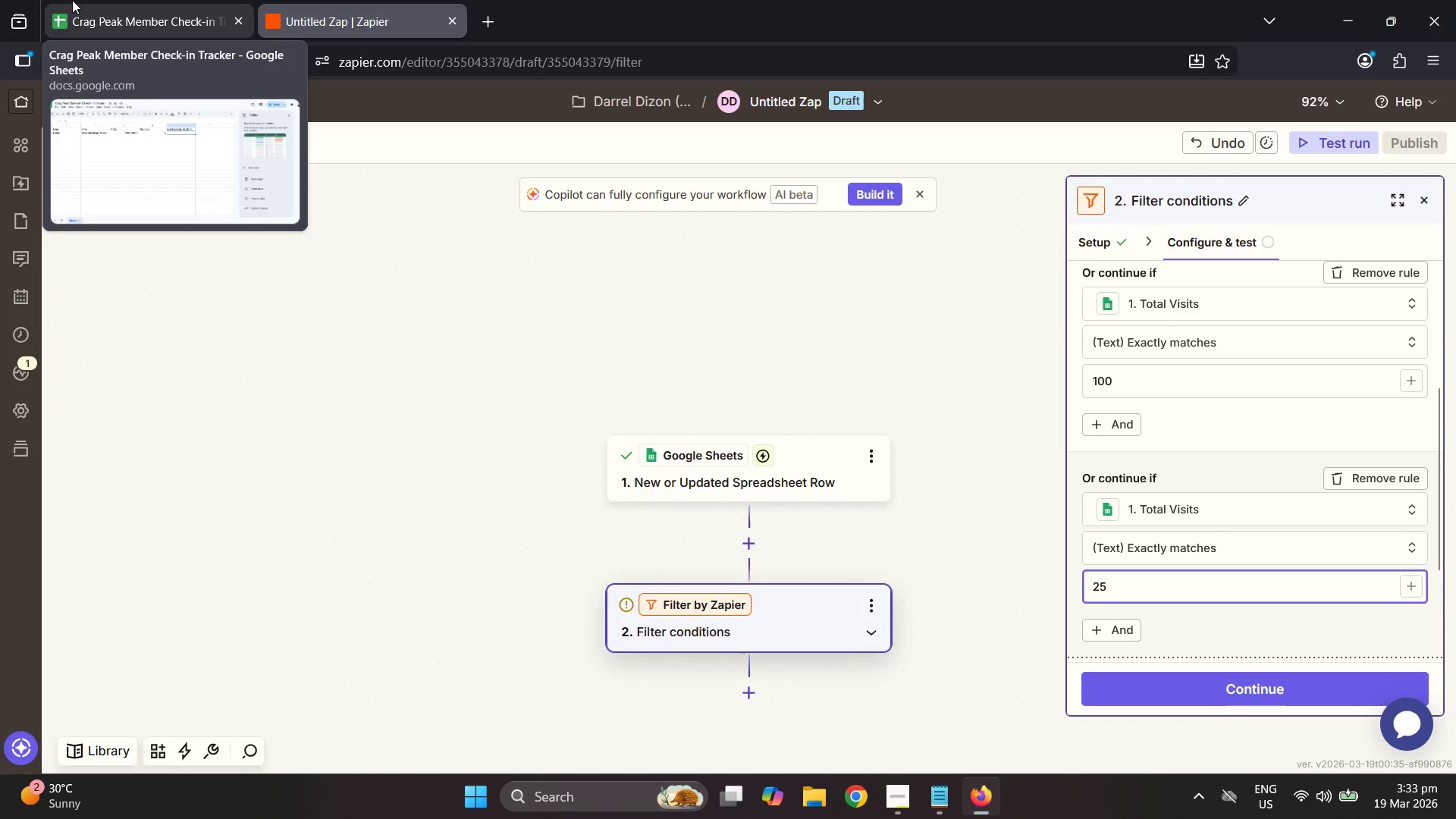 
left_click([896, 797])